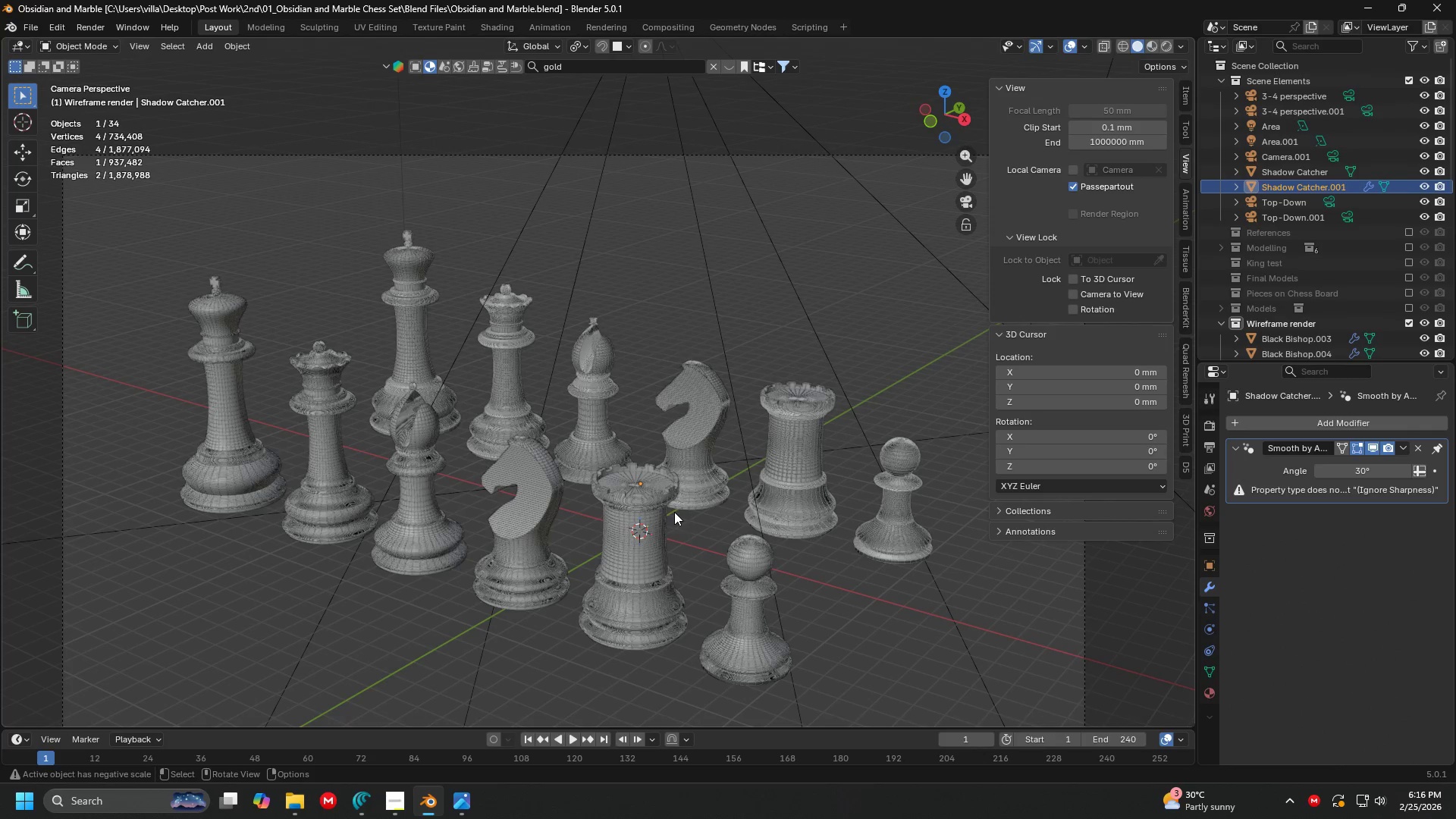 
wait(5.58)
 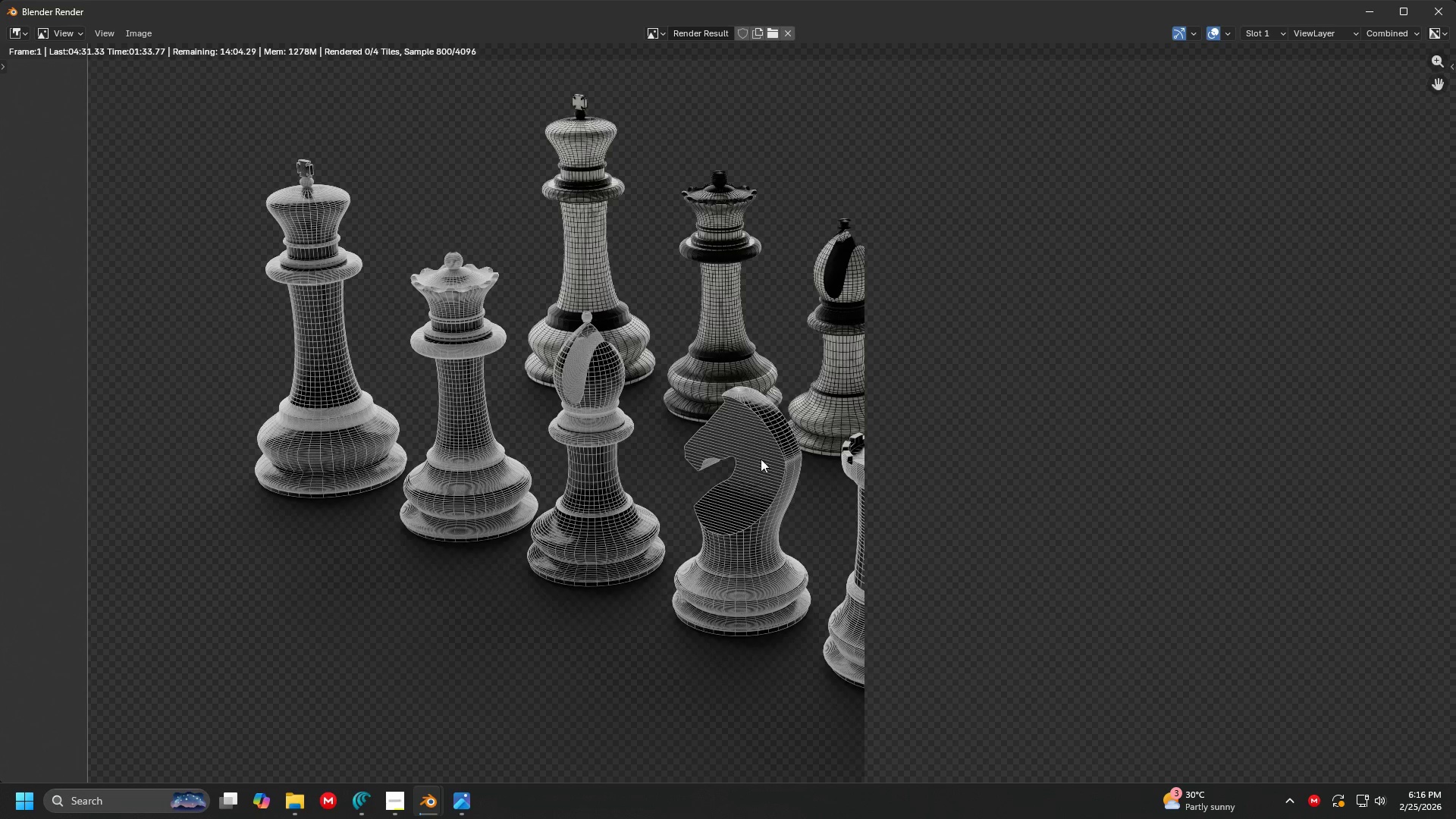 
left_click([1207, 508])
 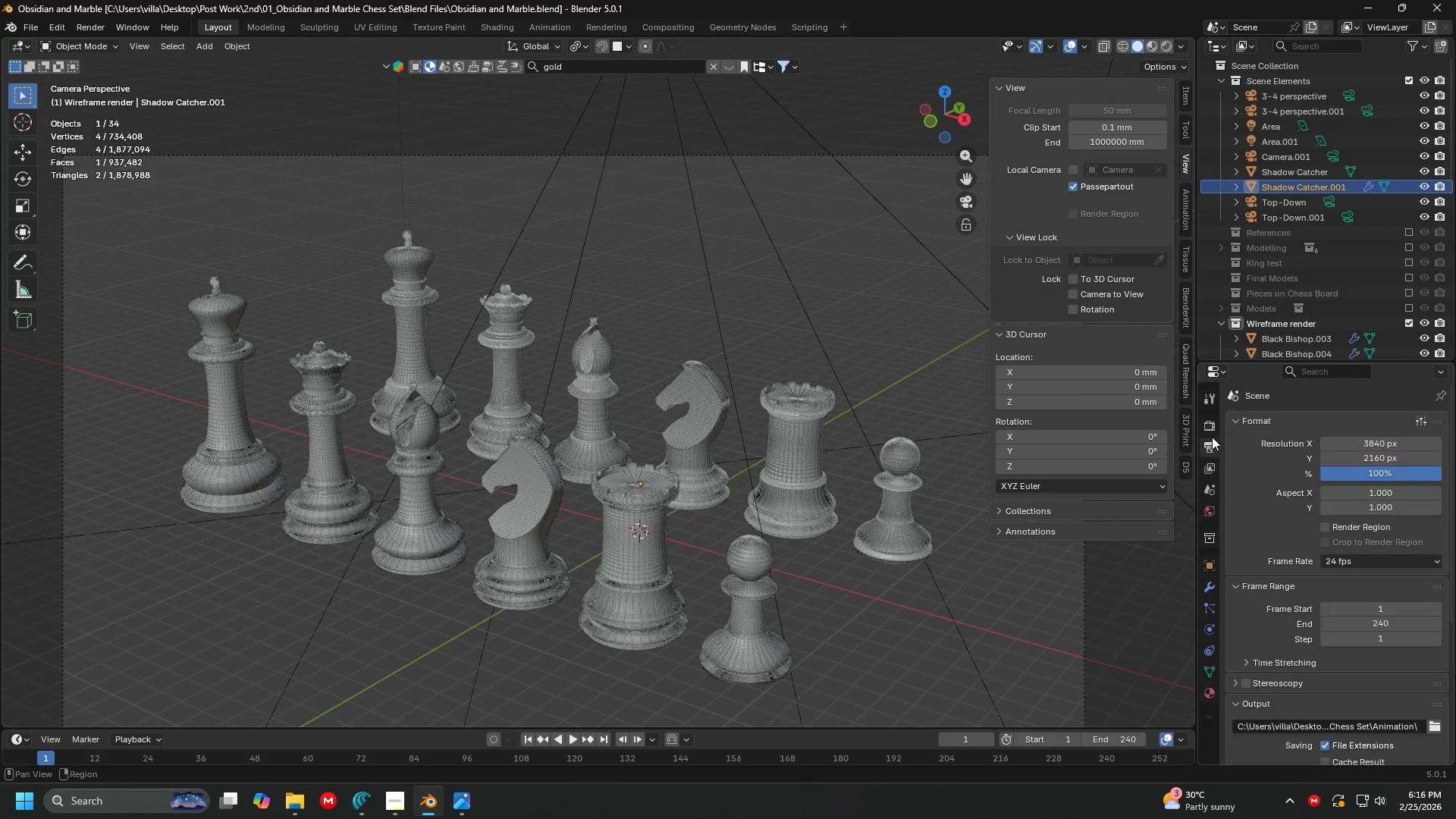 
double_click([1212, 428])
 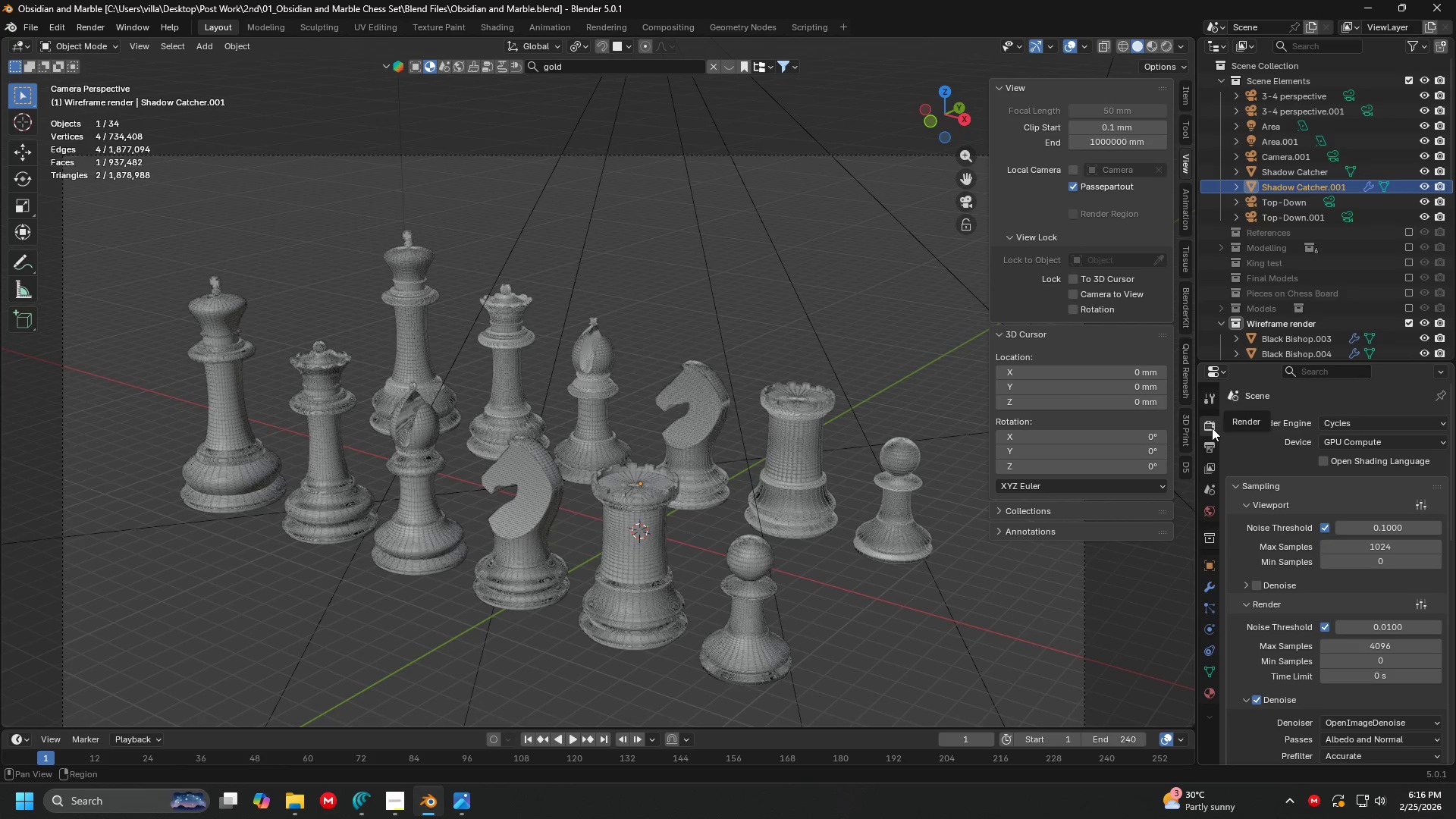 
left_click([1208, 446])
 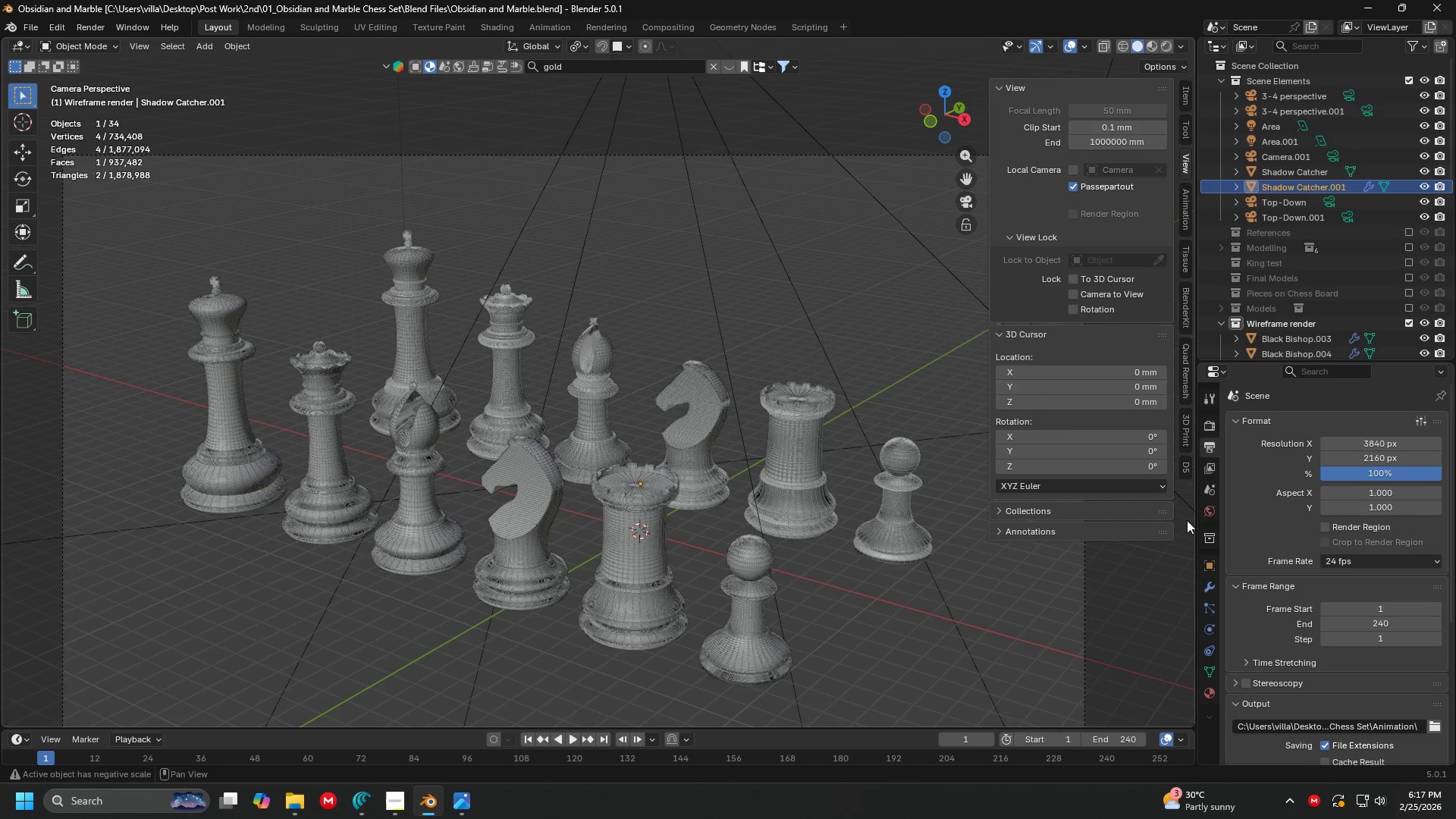 
wait(25.28)
 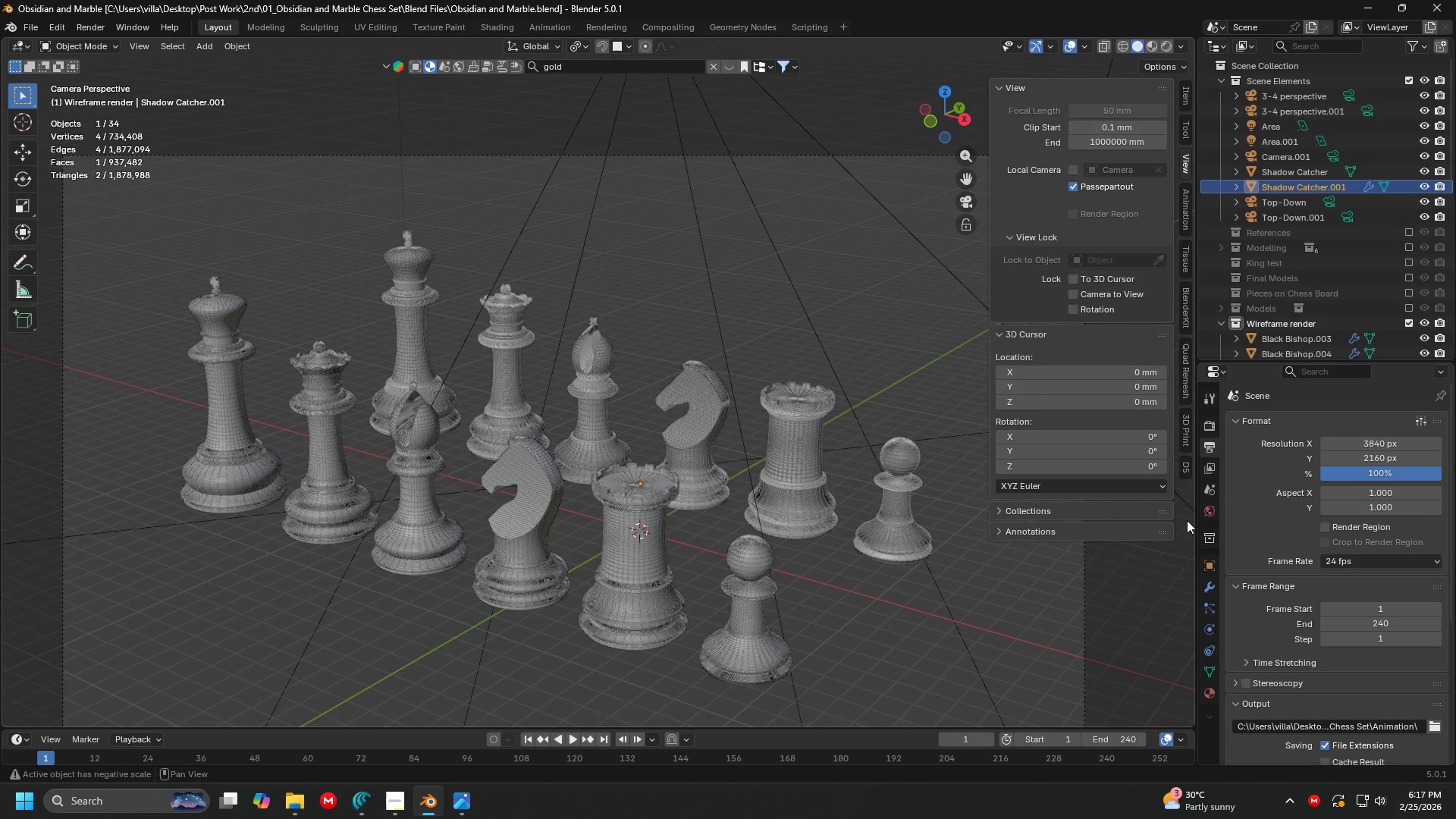 
left_click([1367, 648])
 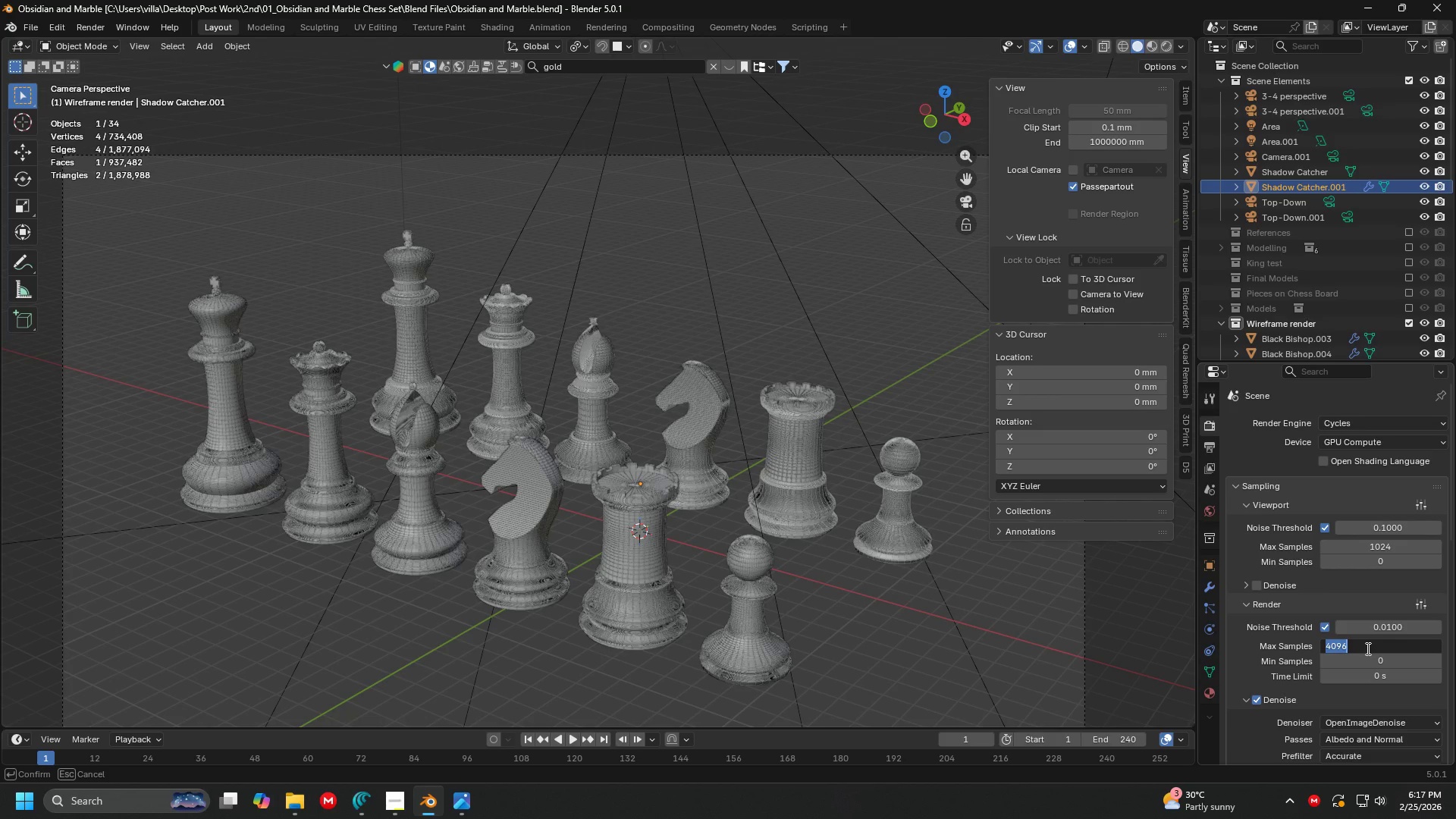 
type(512)
 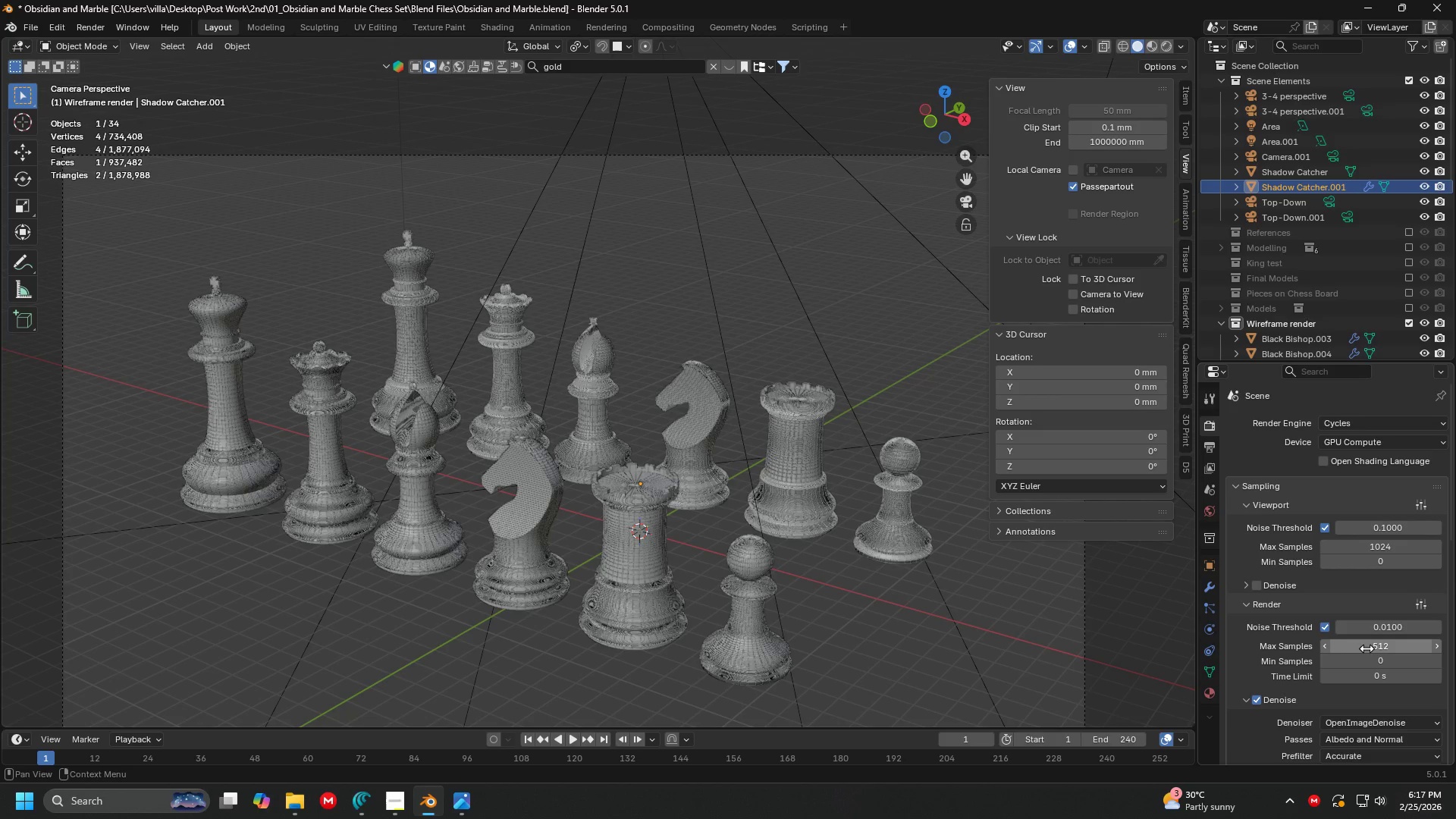 
key(Enter)
 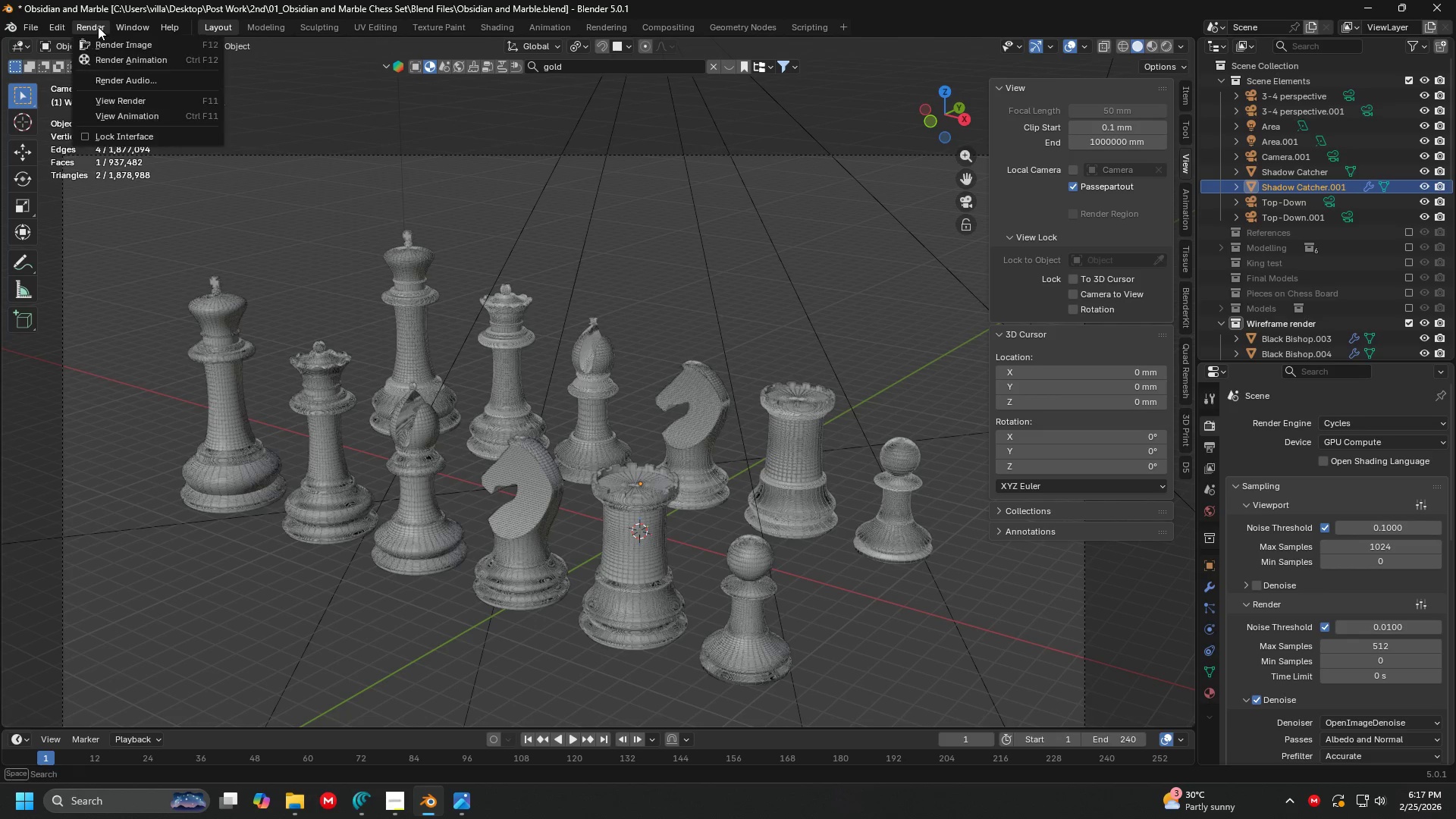 
double_click([102, 46])
 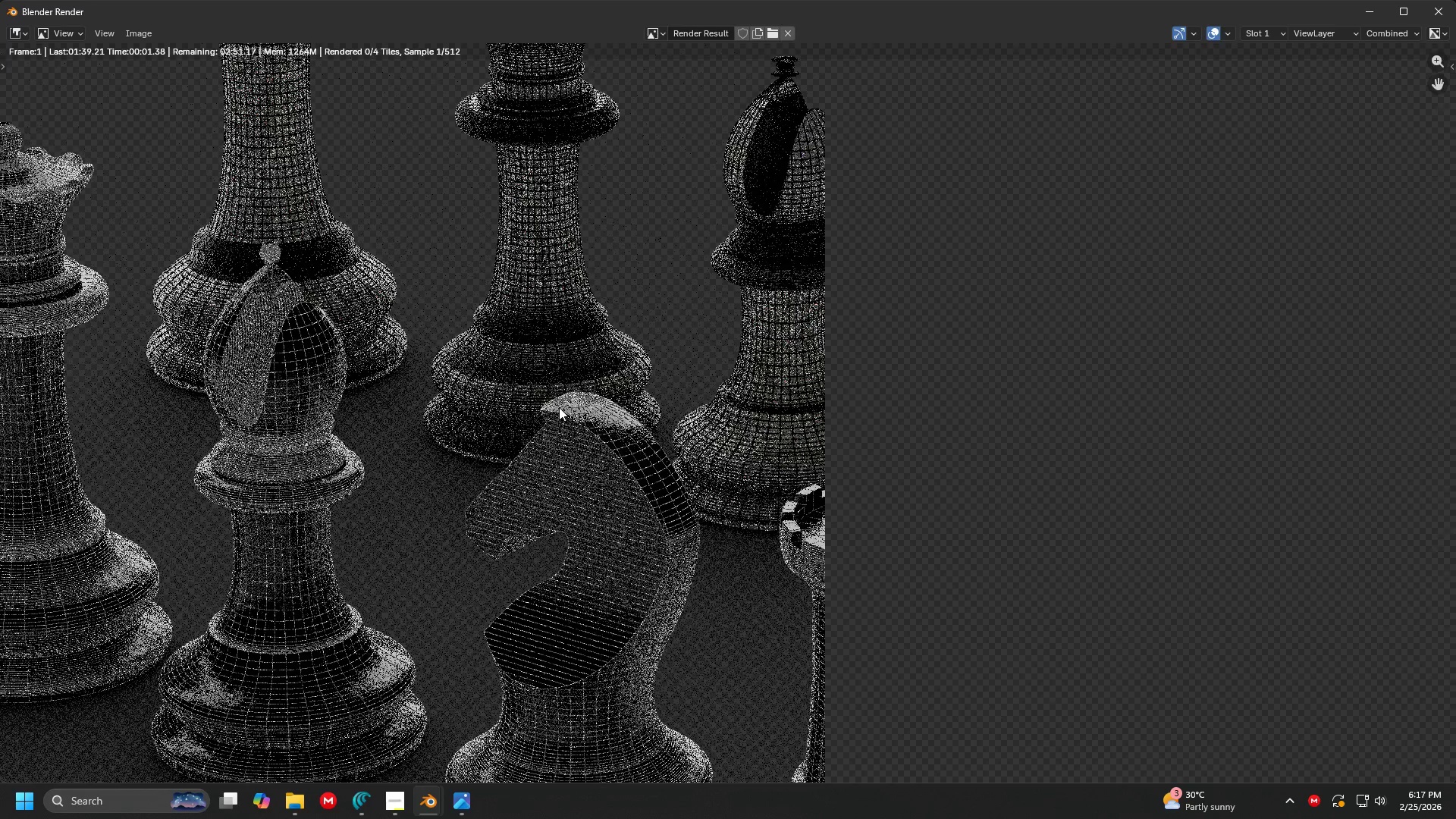 
scroll: coordinate [473, 388], scroll_direction: down, amount: 4.0
 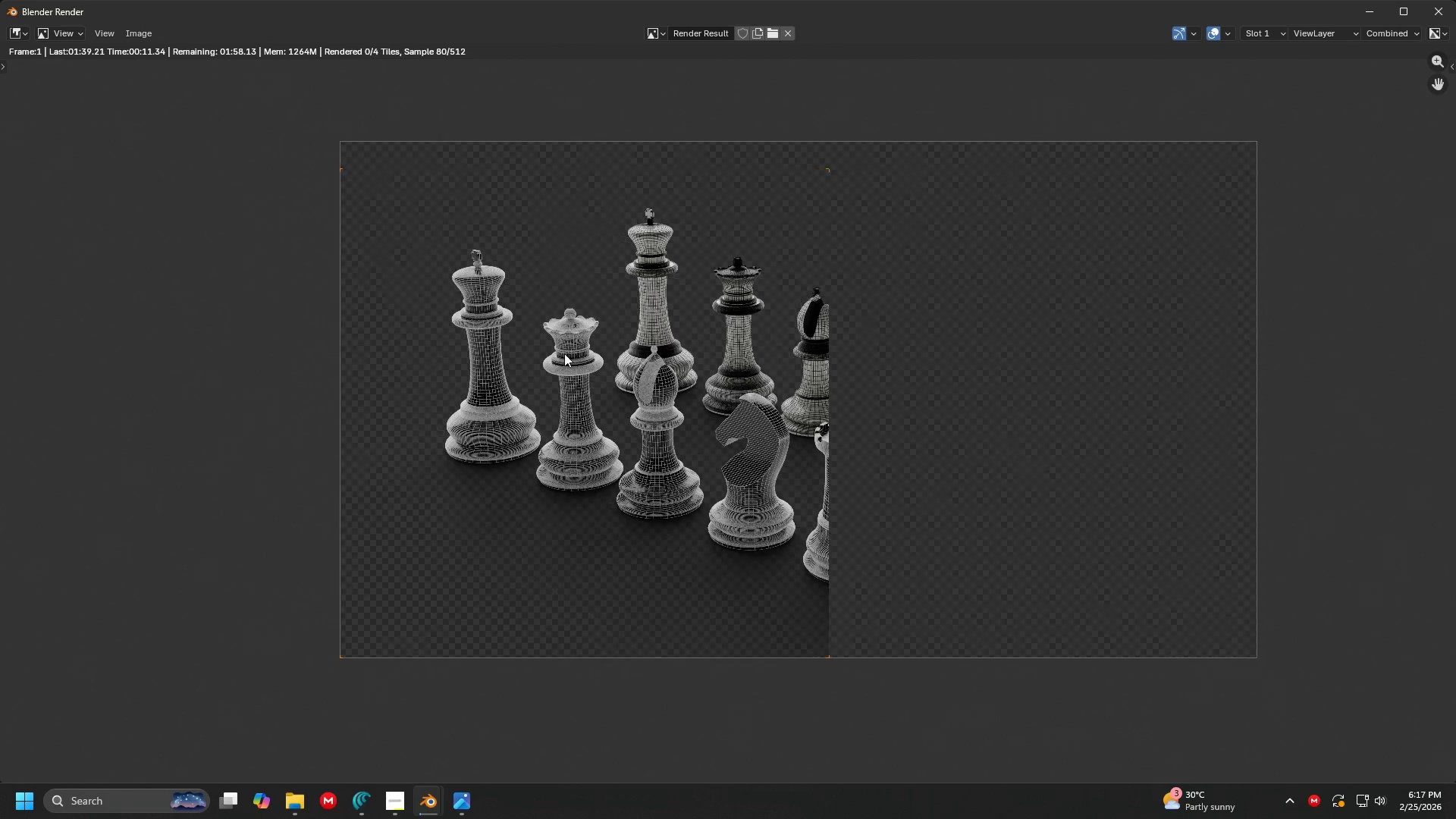 
scroll: coordinate [564, 354], scroll_direction: up, amount: 2.0
 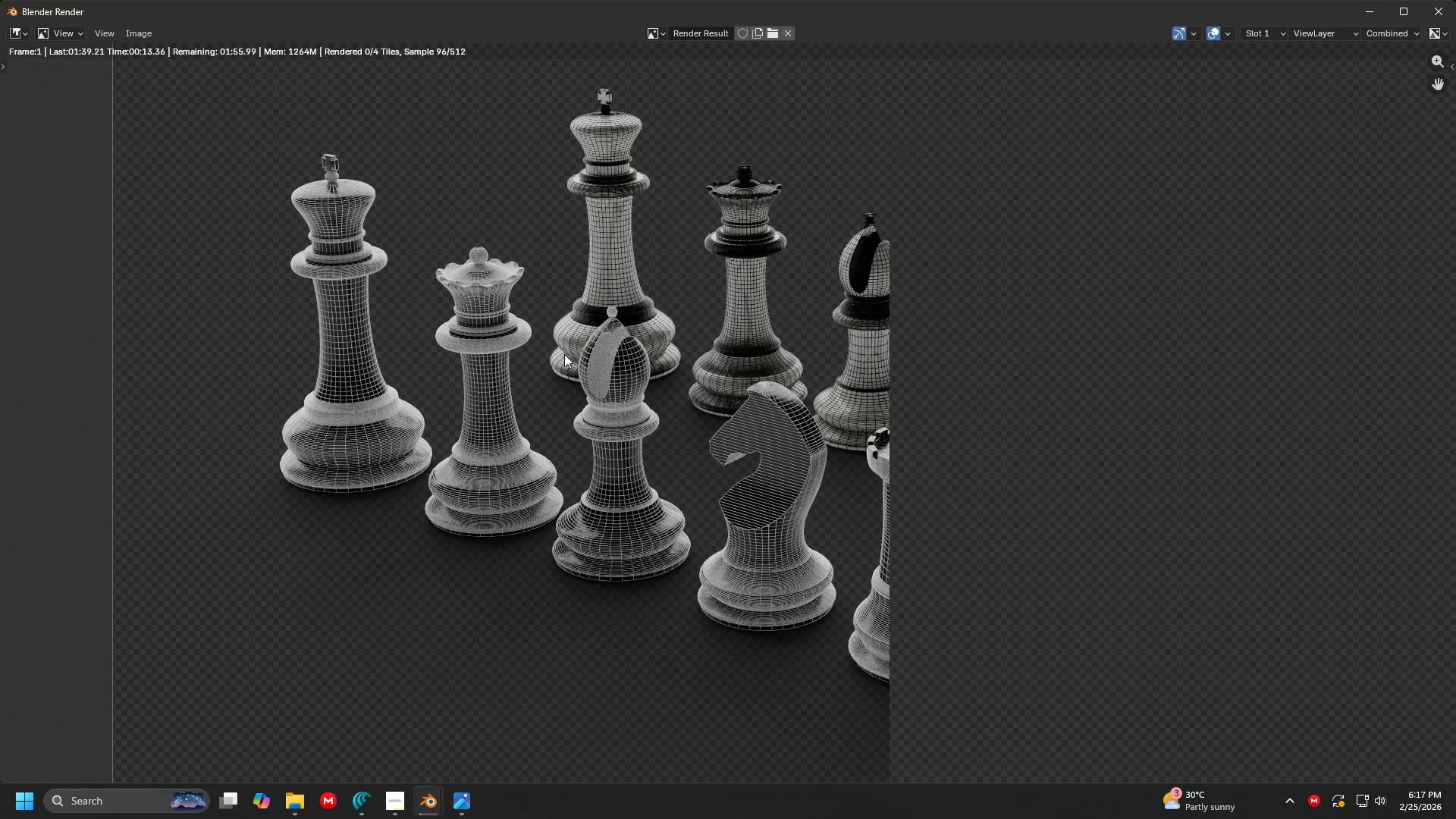 
scroll: coordinate [551, 386], scroll_direction: down, amount: 2.0
 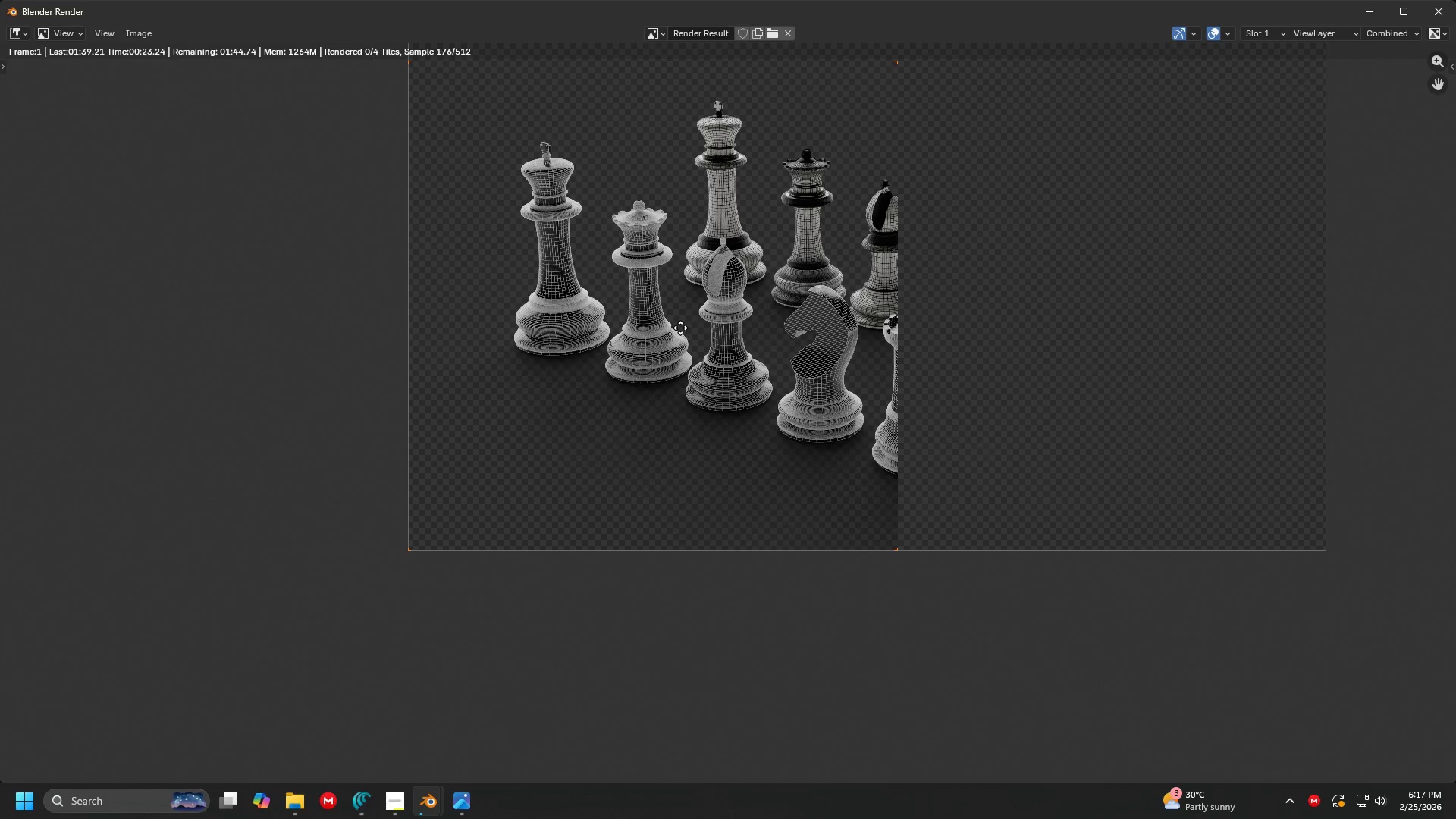 
wait(9.66)
 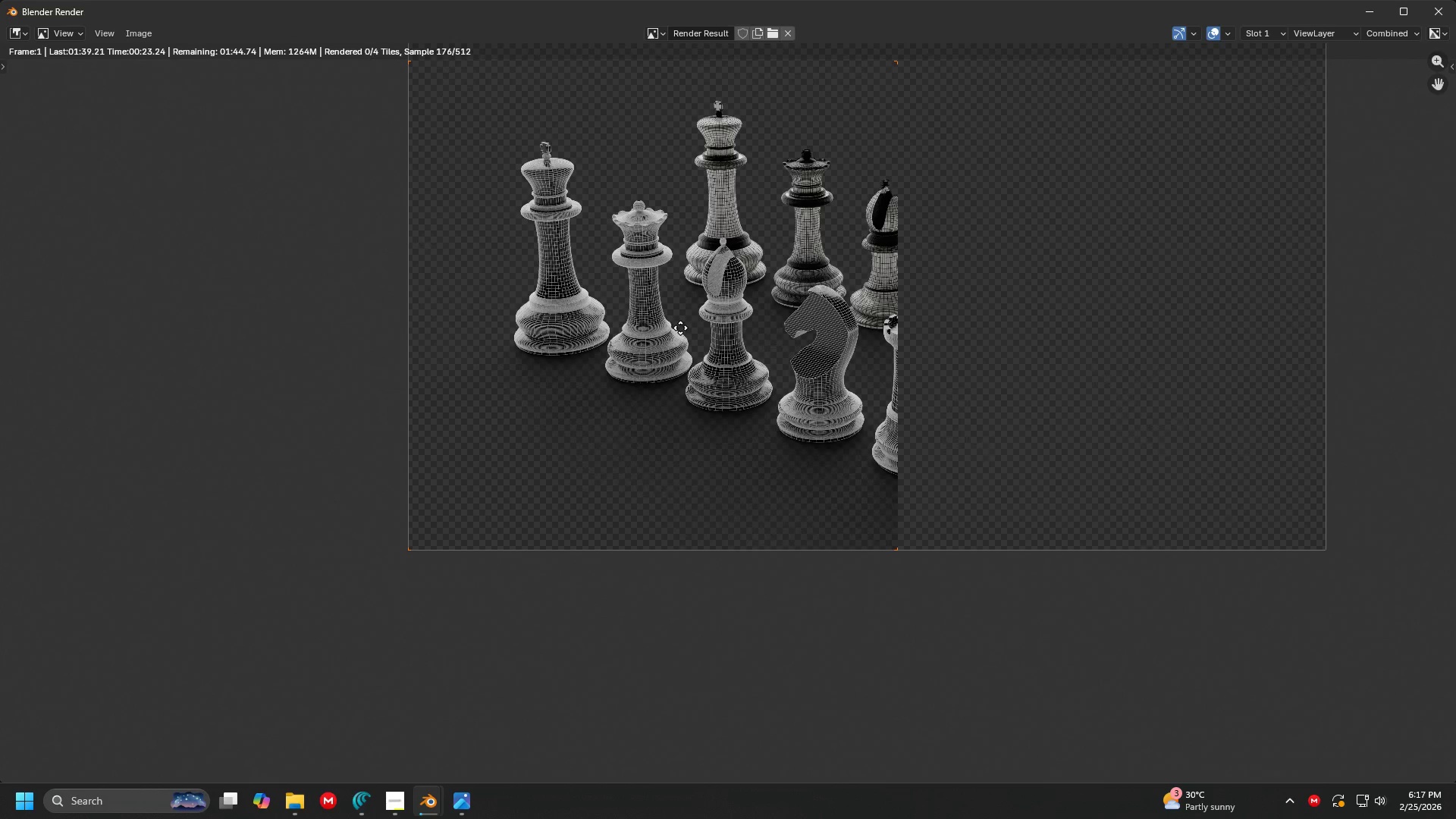 
scroll: coordinate [688, 457], scroll_direction: up, amount: 5.0
 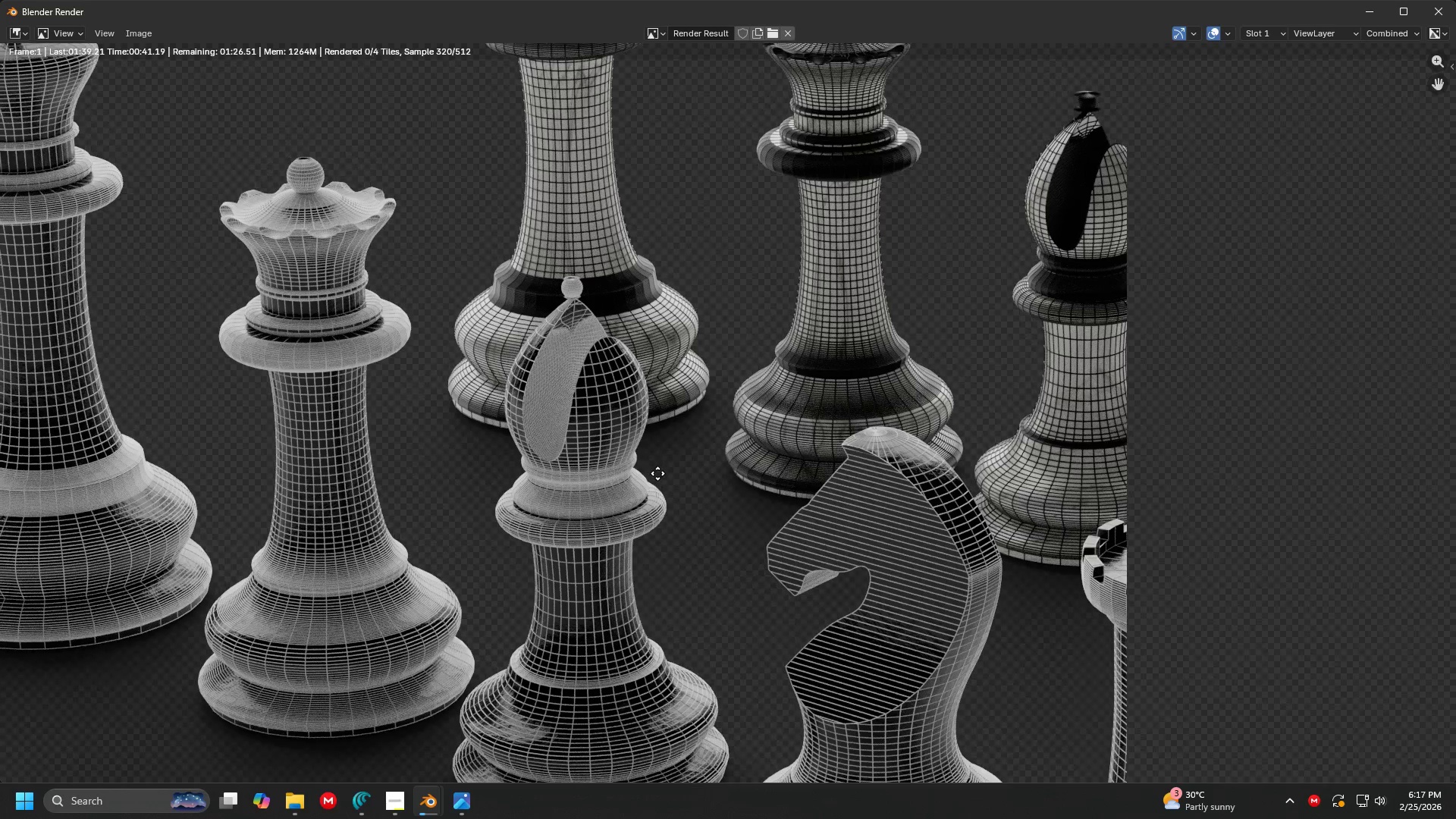 
wait(16.65)
 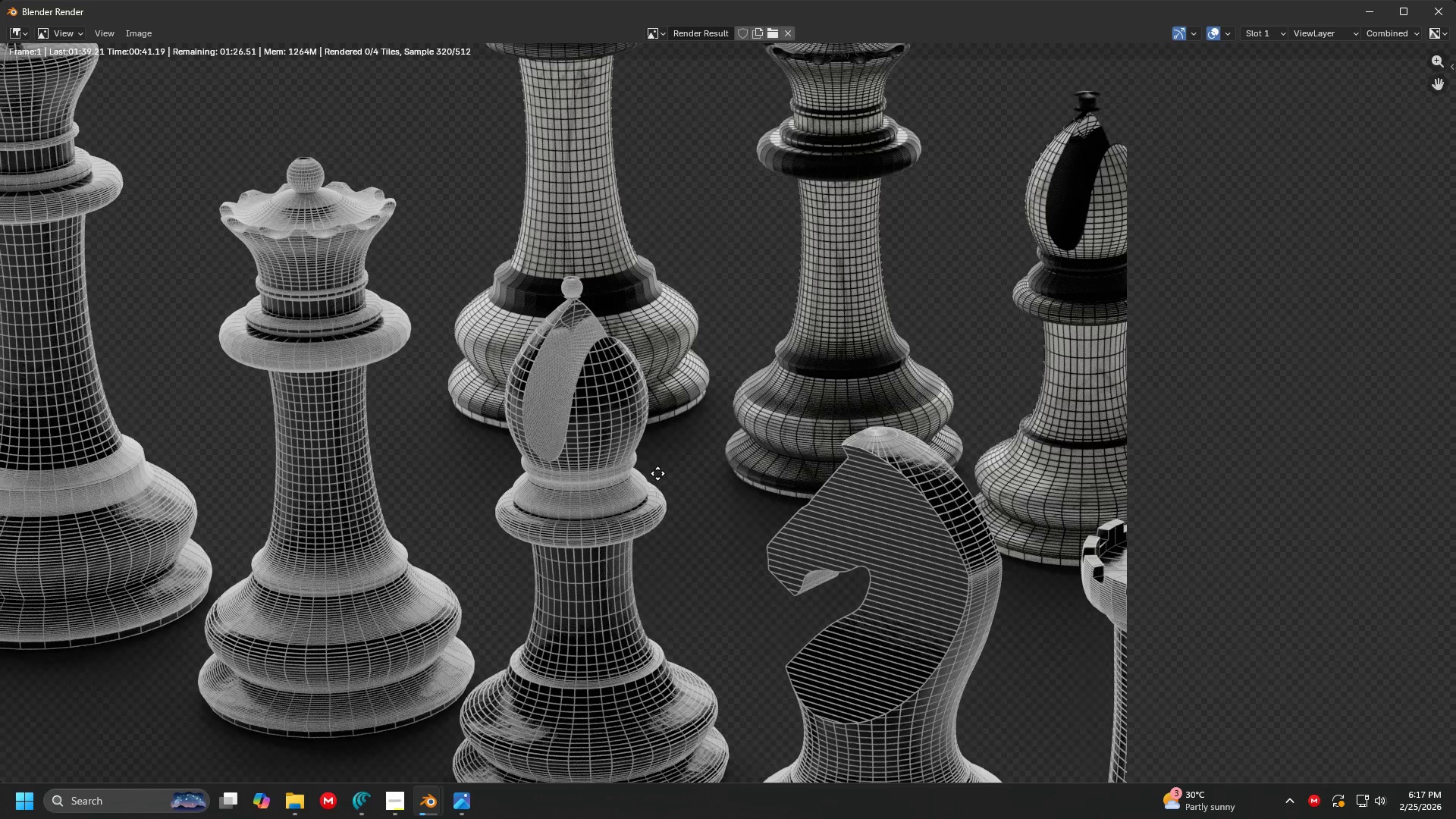 
scroll: coordinate [649, 527], scroll_direction: down, amount: 6.0
 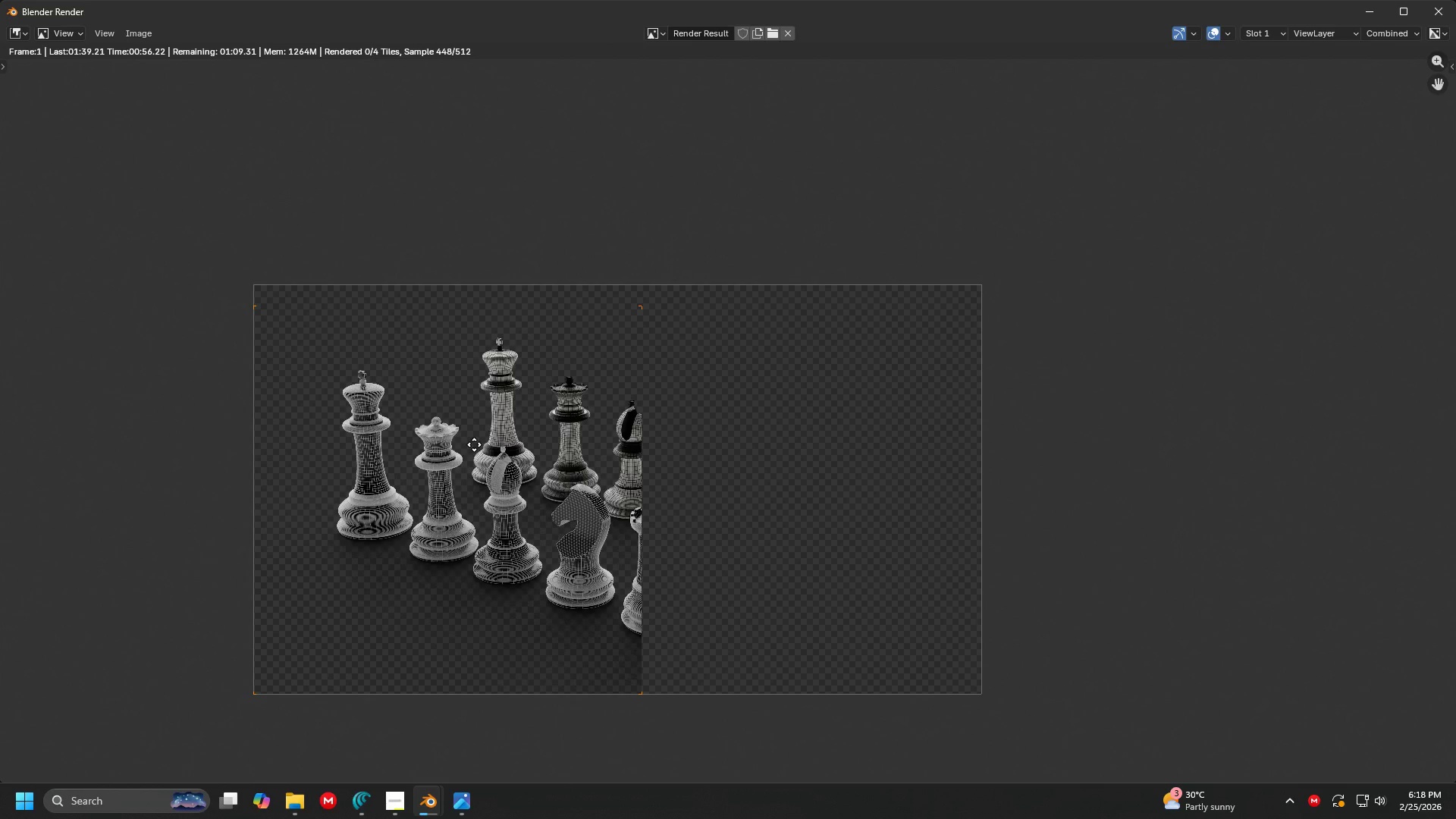 
scroll: coordinate [483, 491], scroll_direction: up, amount: 1.0
 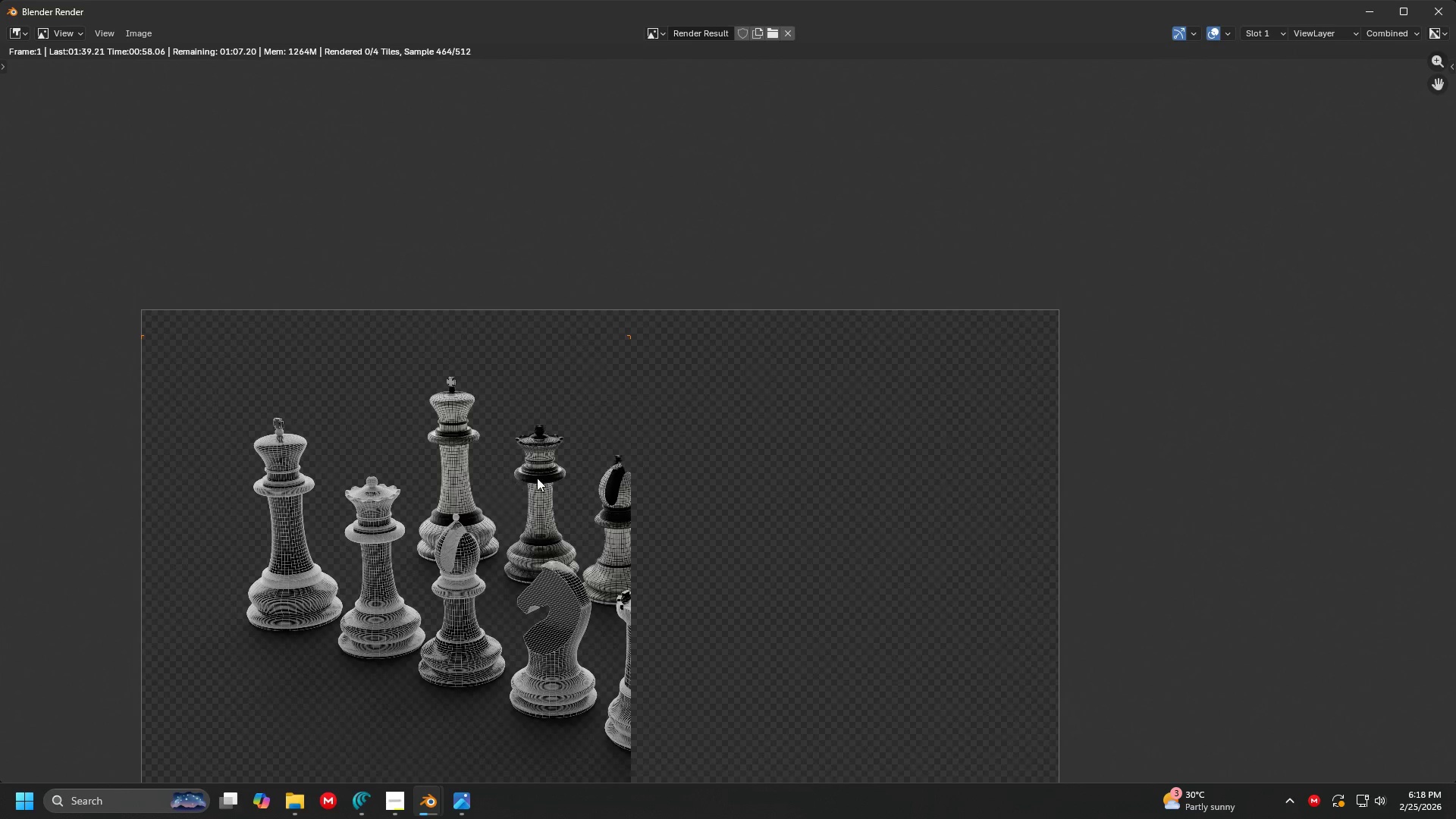 
scroll: coordinate [539, 479], scroll_direction: down, amount: 2.0
 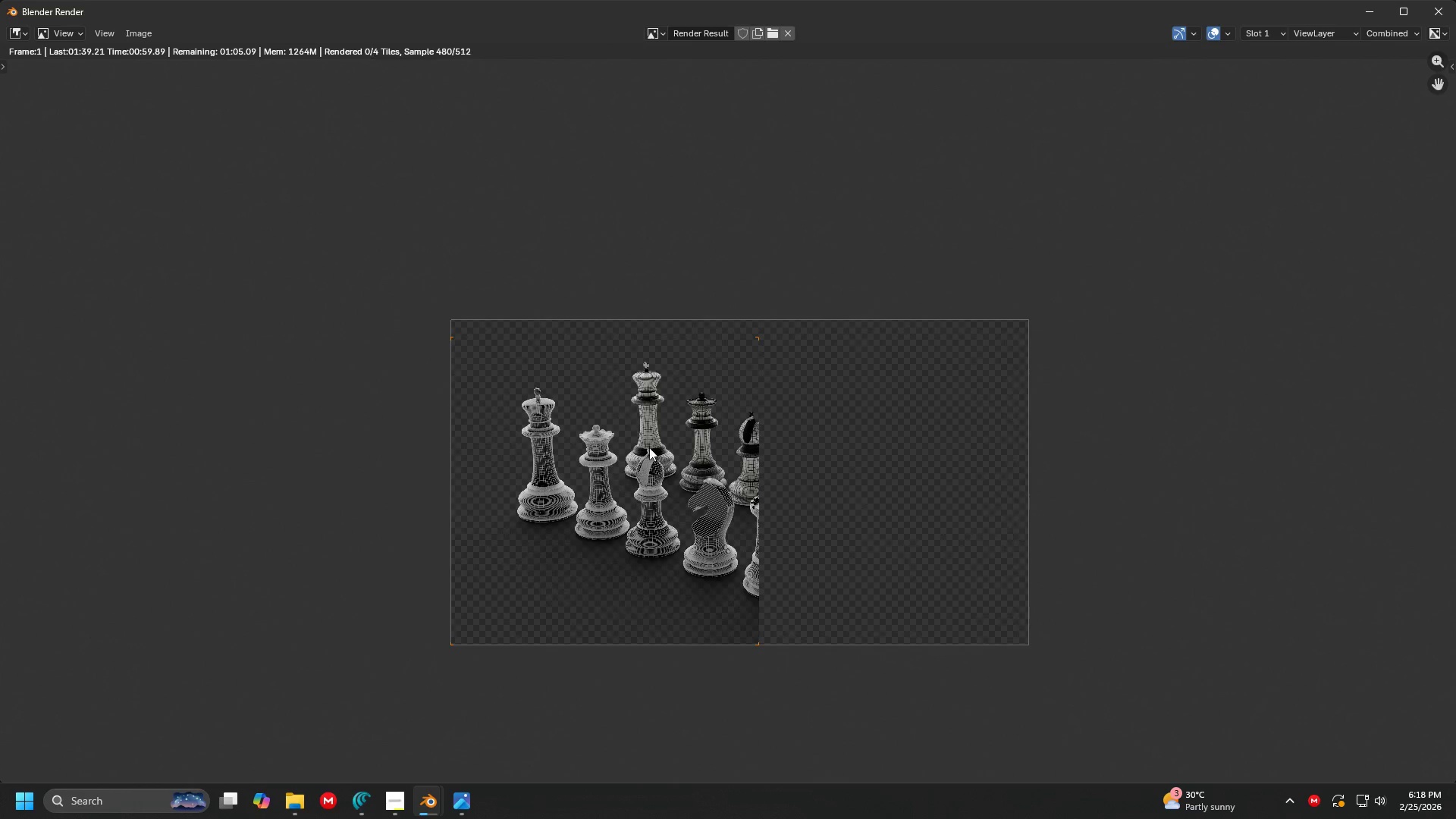 
scroll: coordinate [617, 310], scroll_direction: up, amount: 8.0
 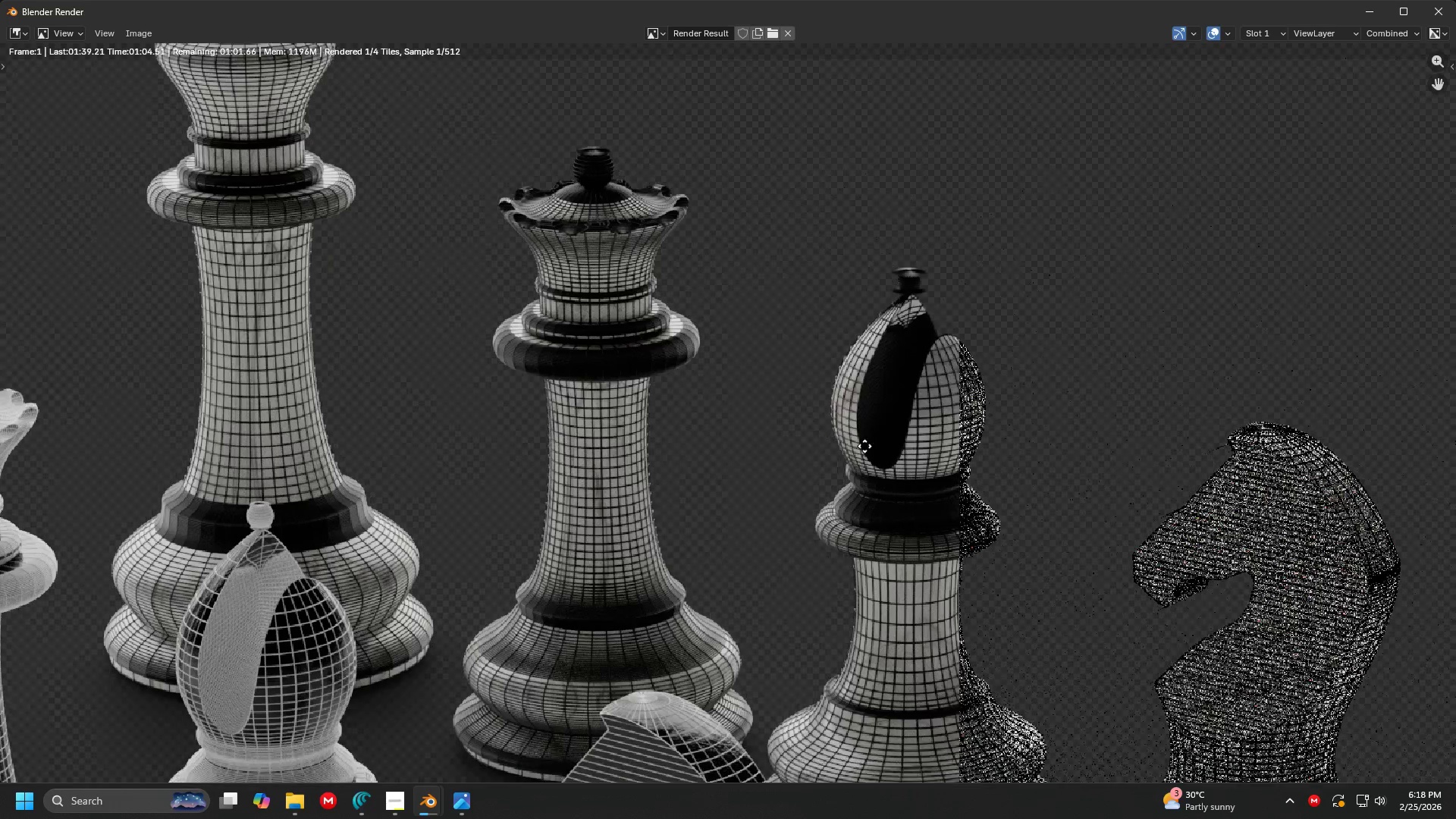 
scroll: coordinate [738, 374], scroll_direction: down, amount: 3.0
 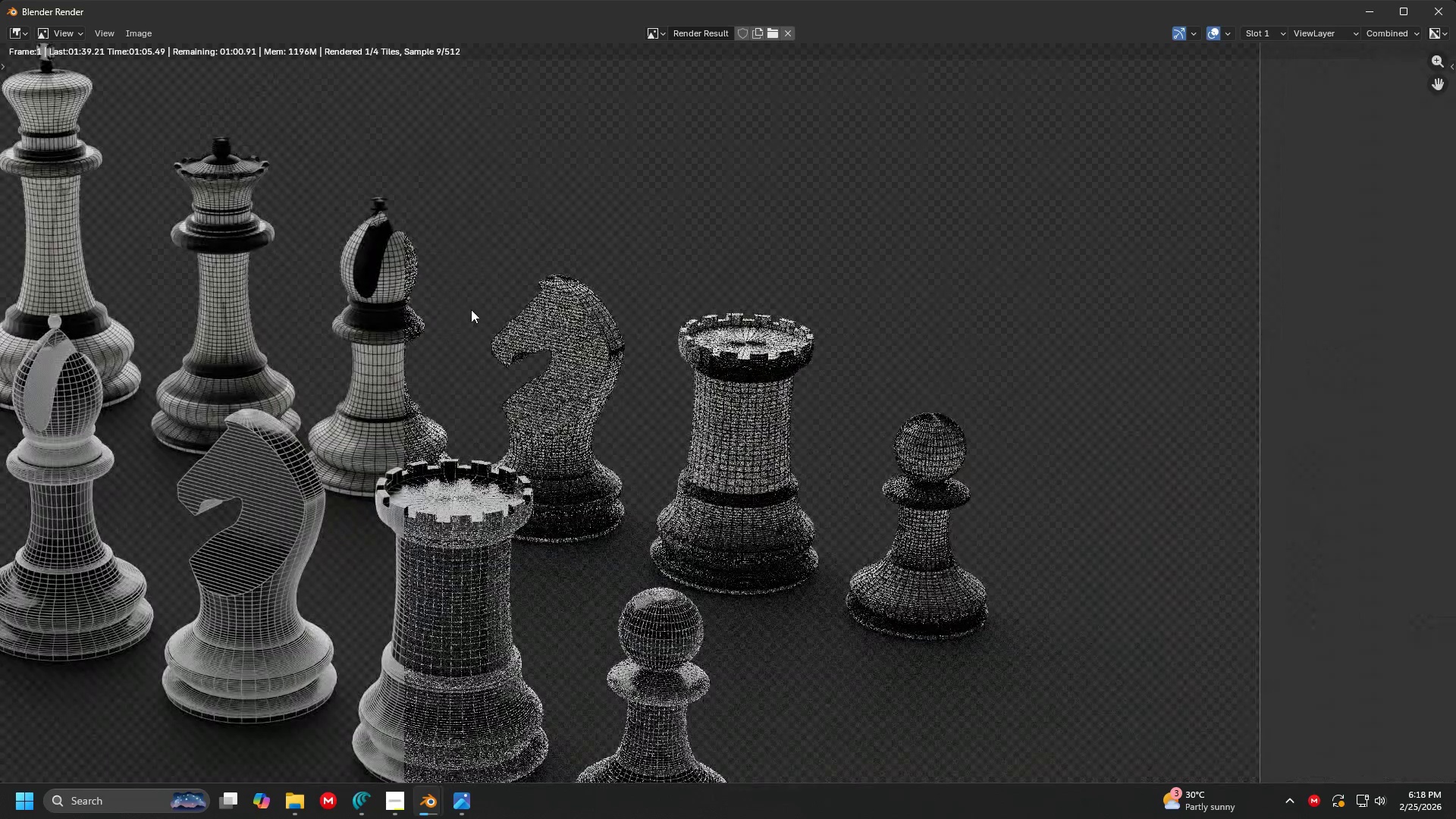 
scroll: coordinate [475, 330], scroll_direction: up, amount: 3.0
 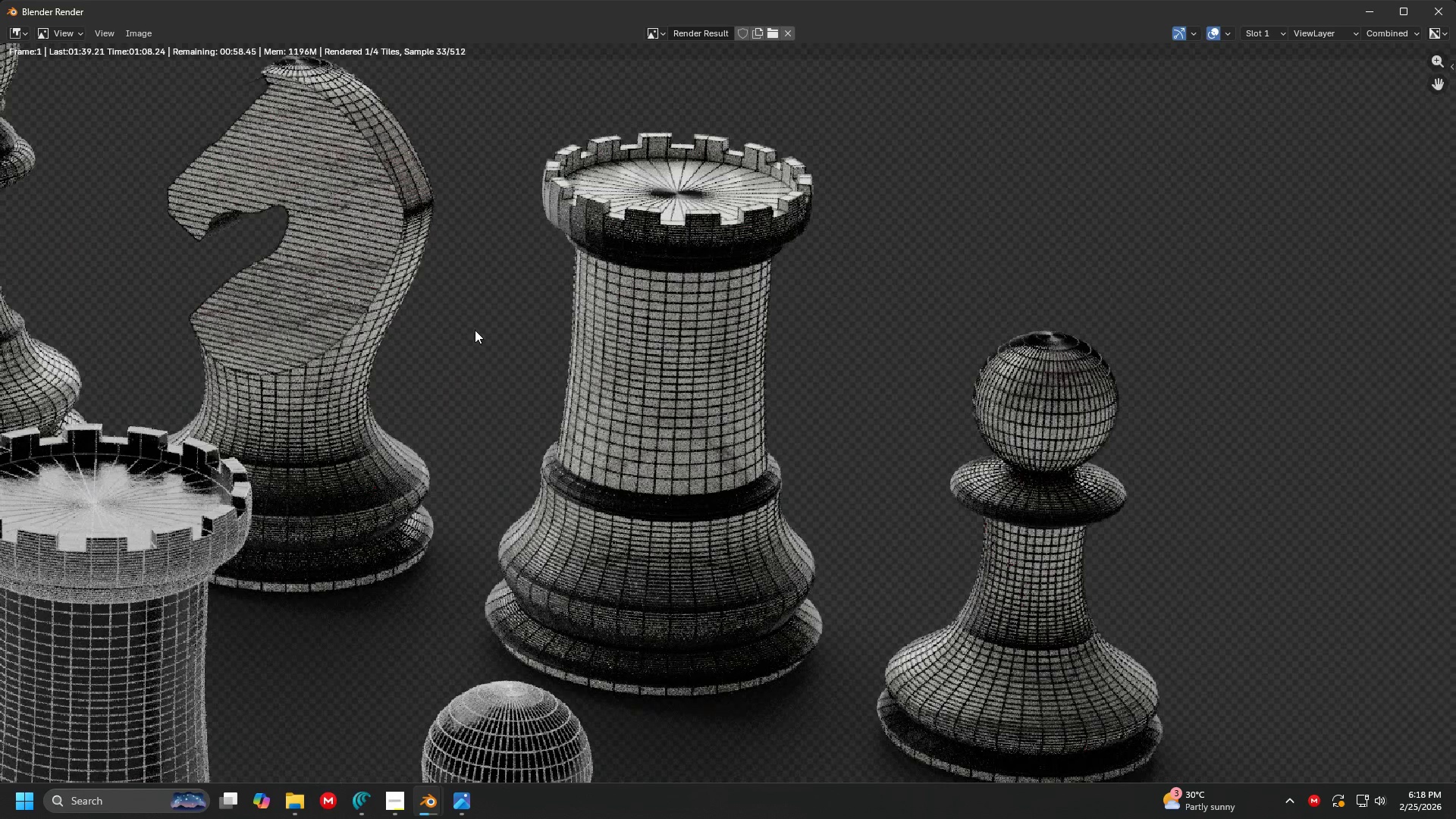 
scroll: coordinate [598, 408], scroll_direction: down, amount: 5.0
 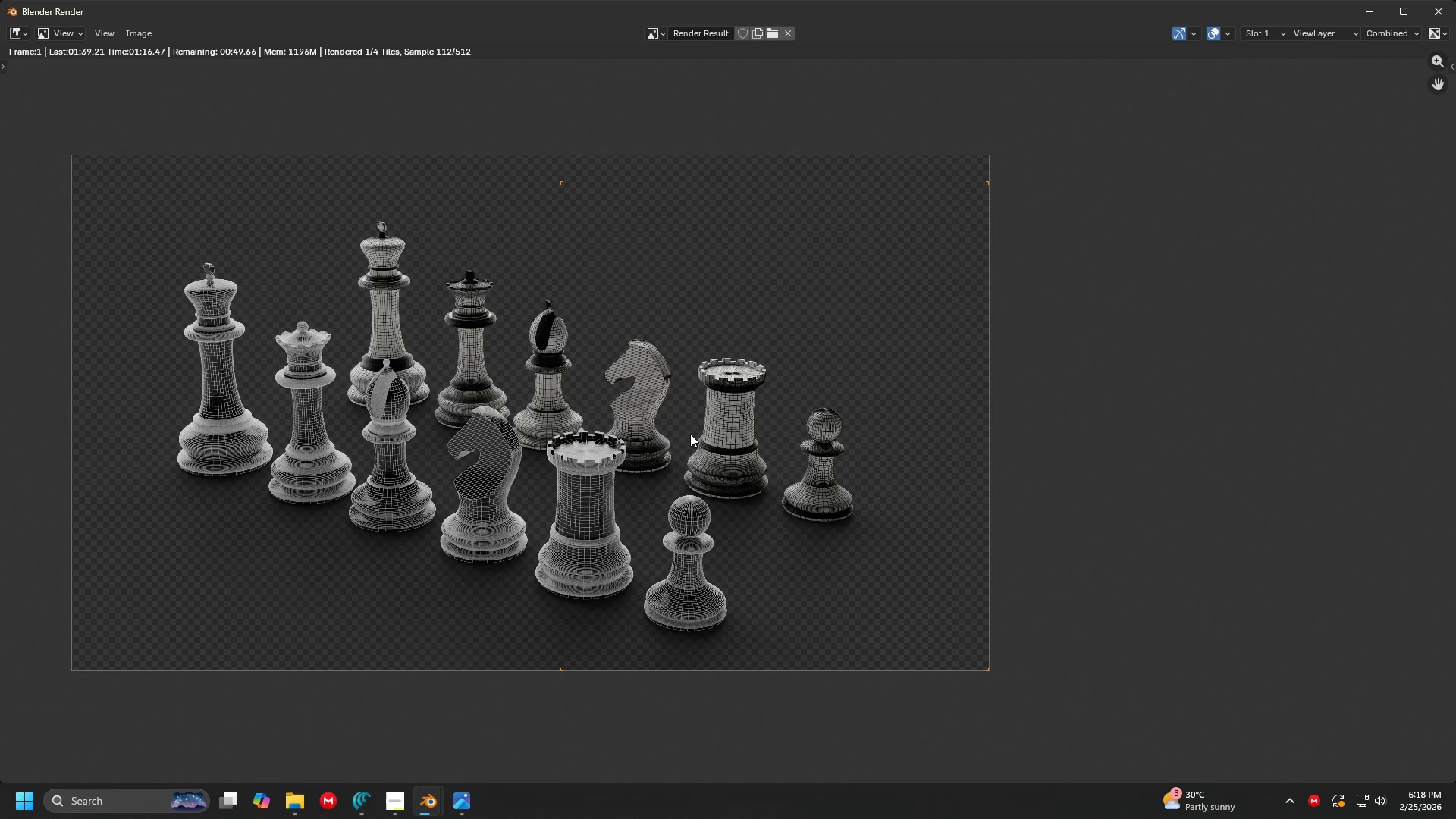 
scroll: coordinate [694, 435], scroll_direction: up, amount: 1.0
 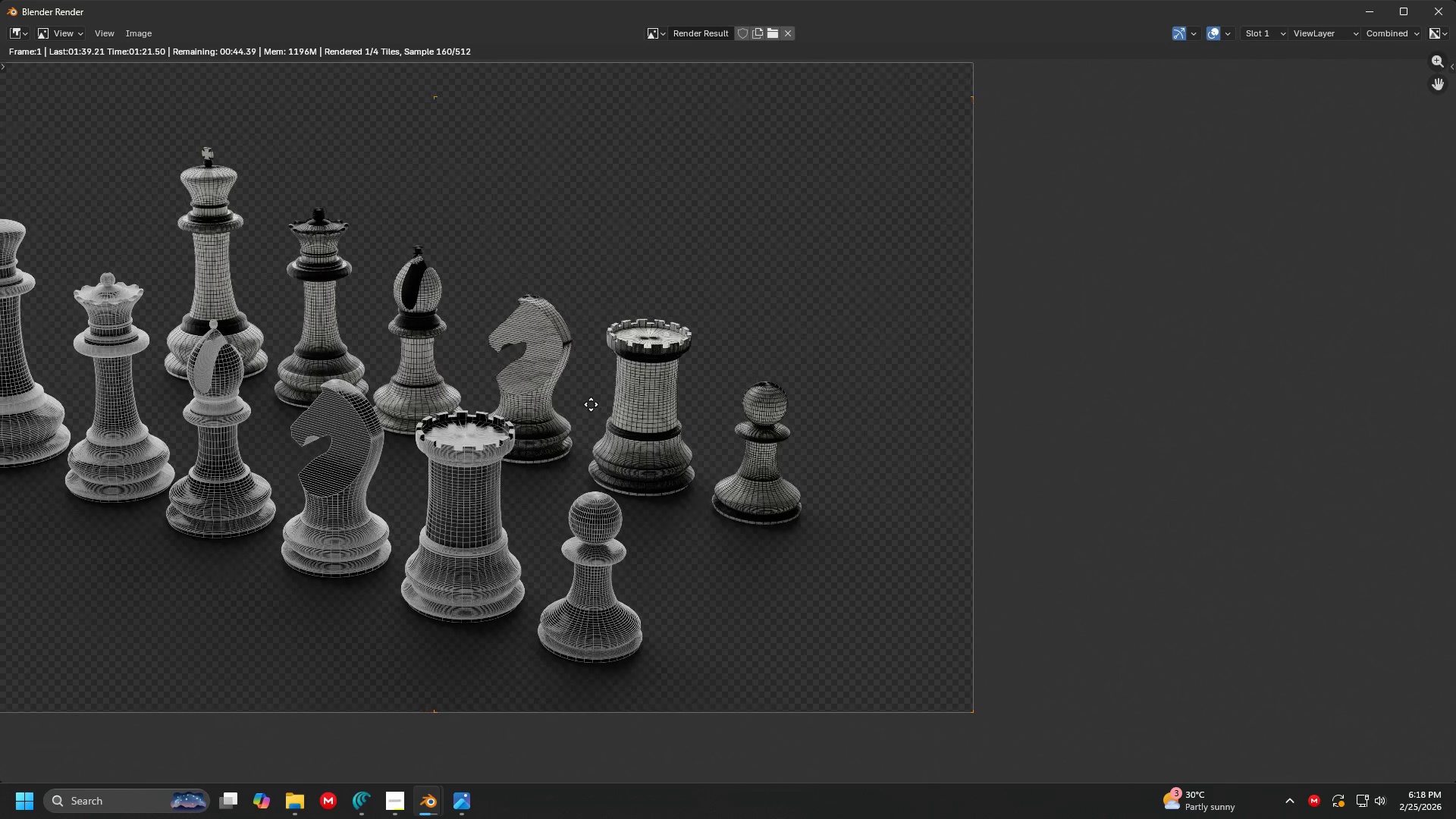 
wait(5.43)
 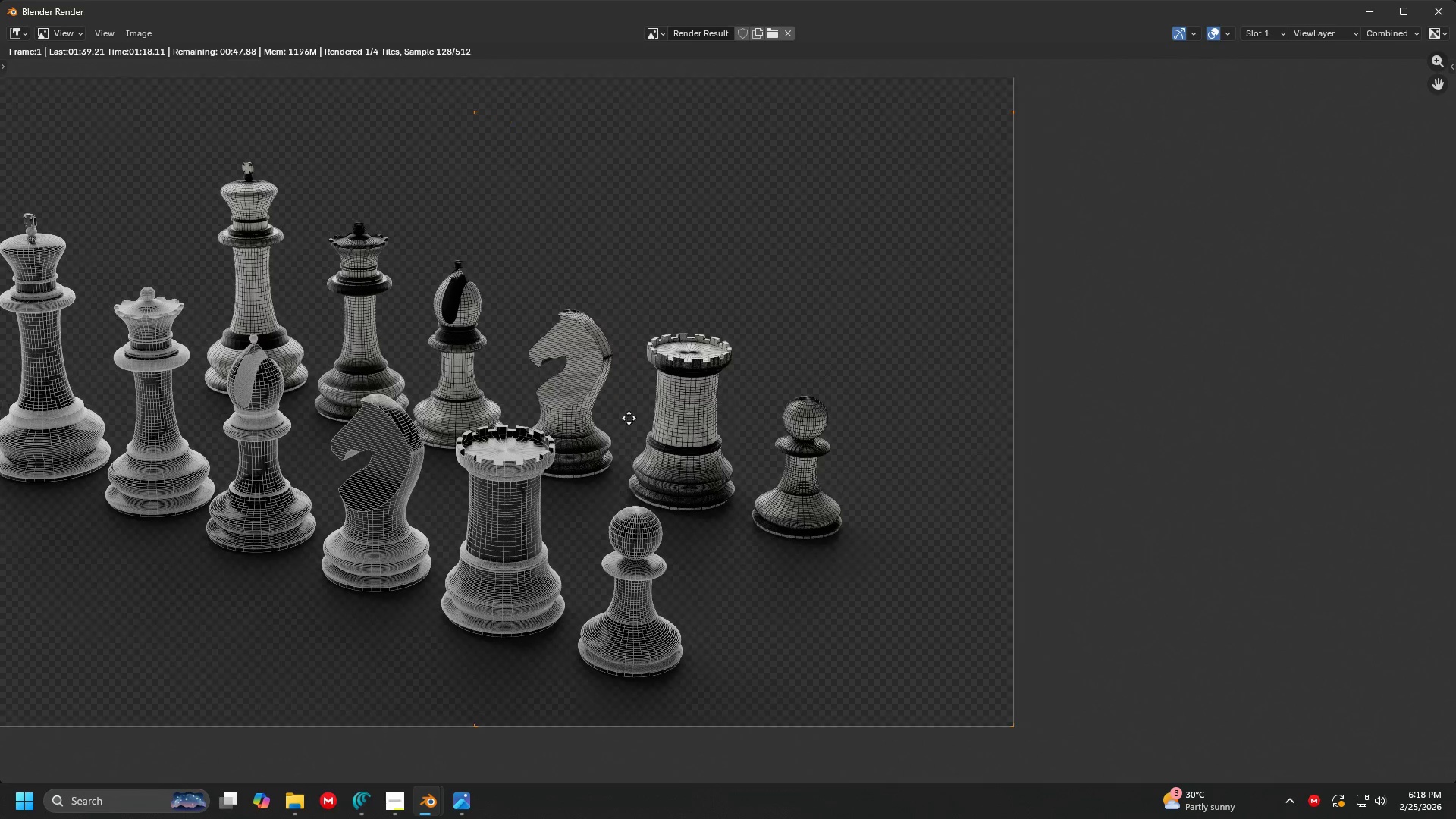 
scroll: coordinate [664, 404], scroll_direction: up, amount: 5.0
 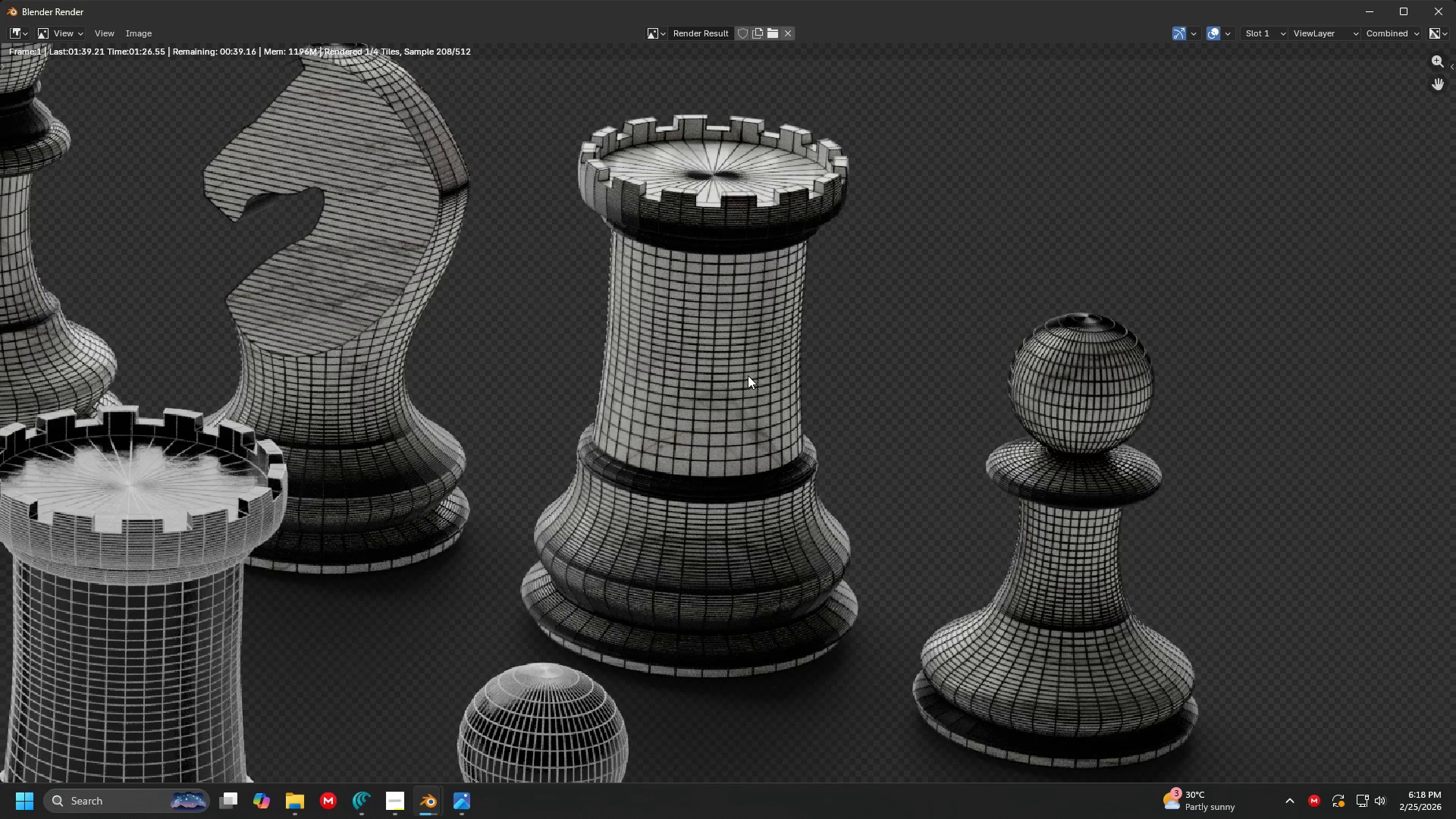 
scroll: coordinate [738, 380], scroll_direction: down, amount: 1.0
 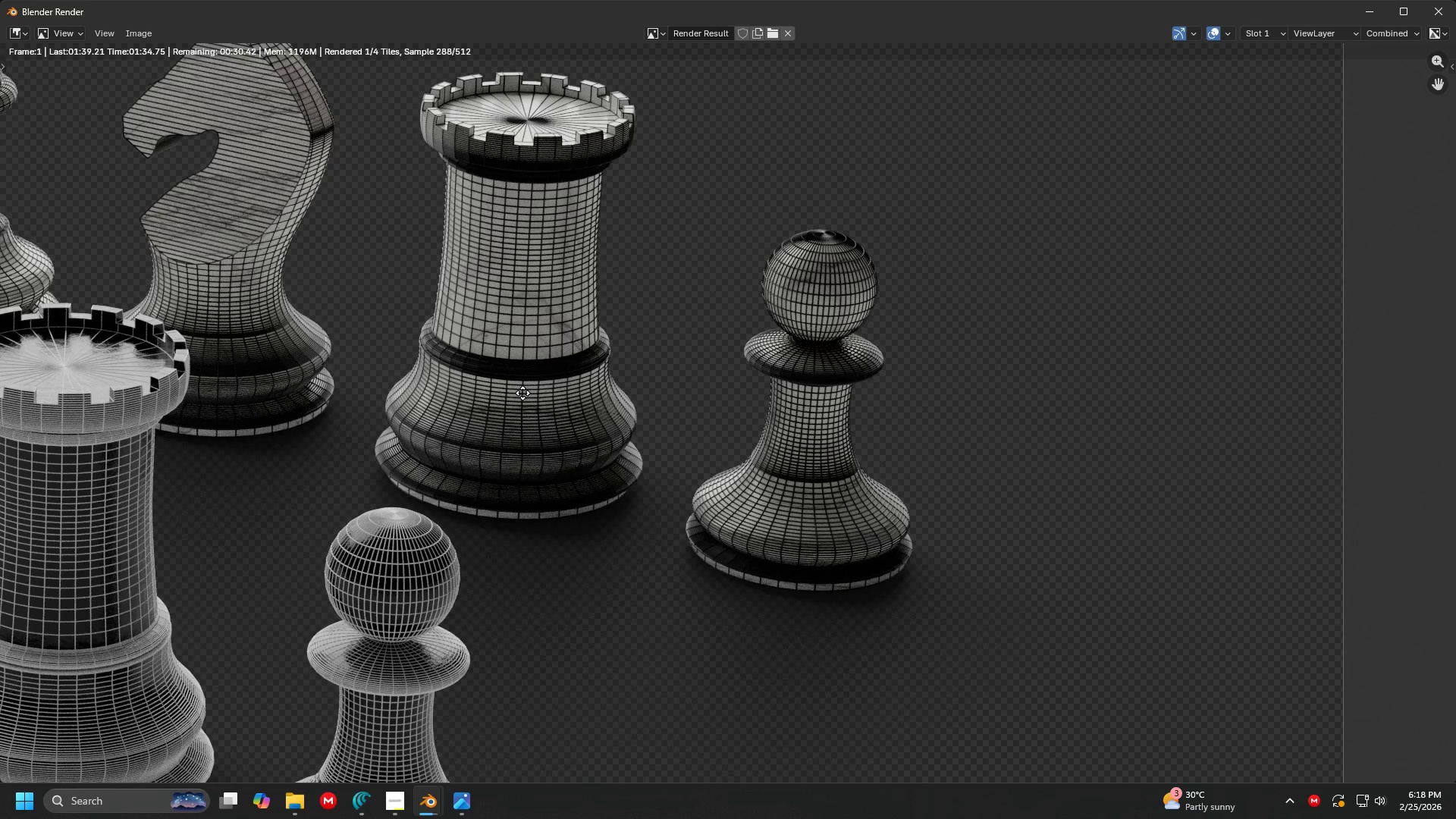 
wait(13.28)
 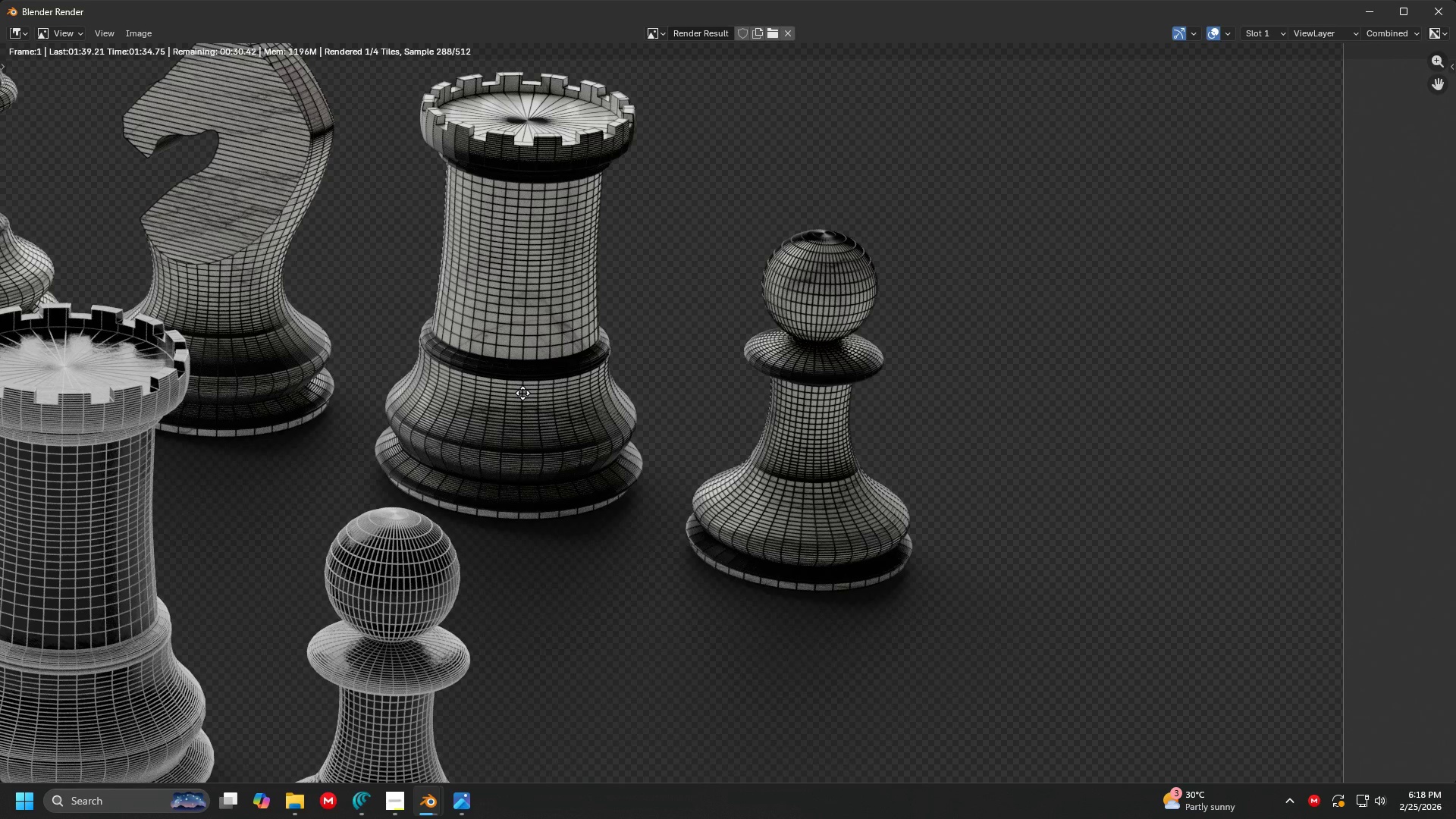 
scroll: coordinate [731, 416], scroll_direction: down, amount: 4.0
 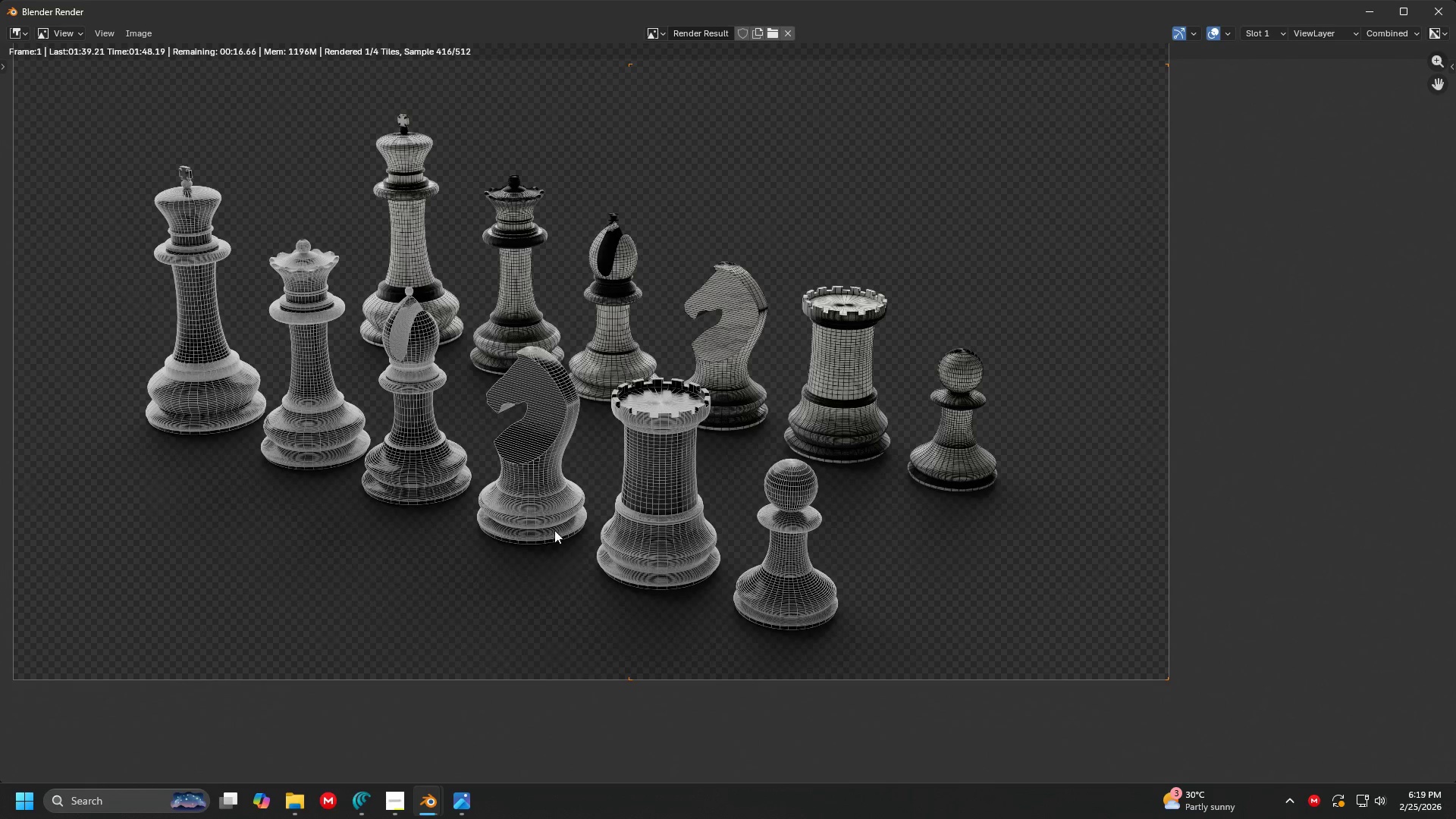 
left_click([401, 799])